 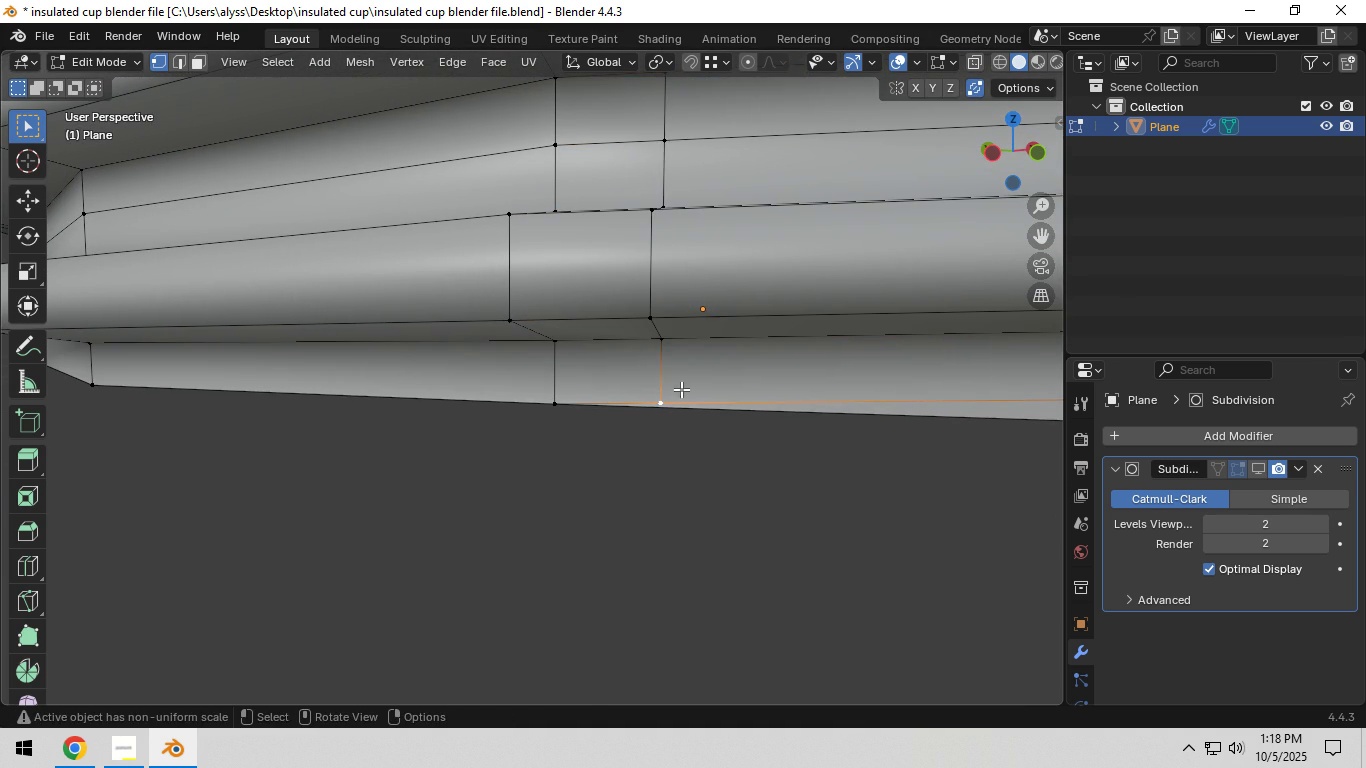 
type(gz)
 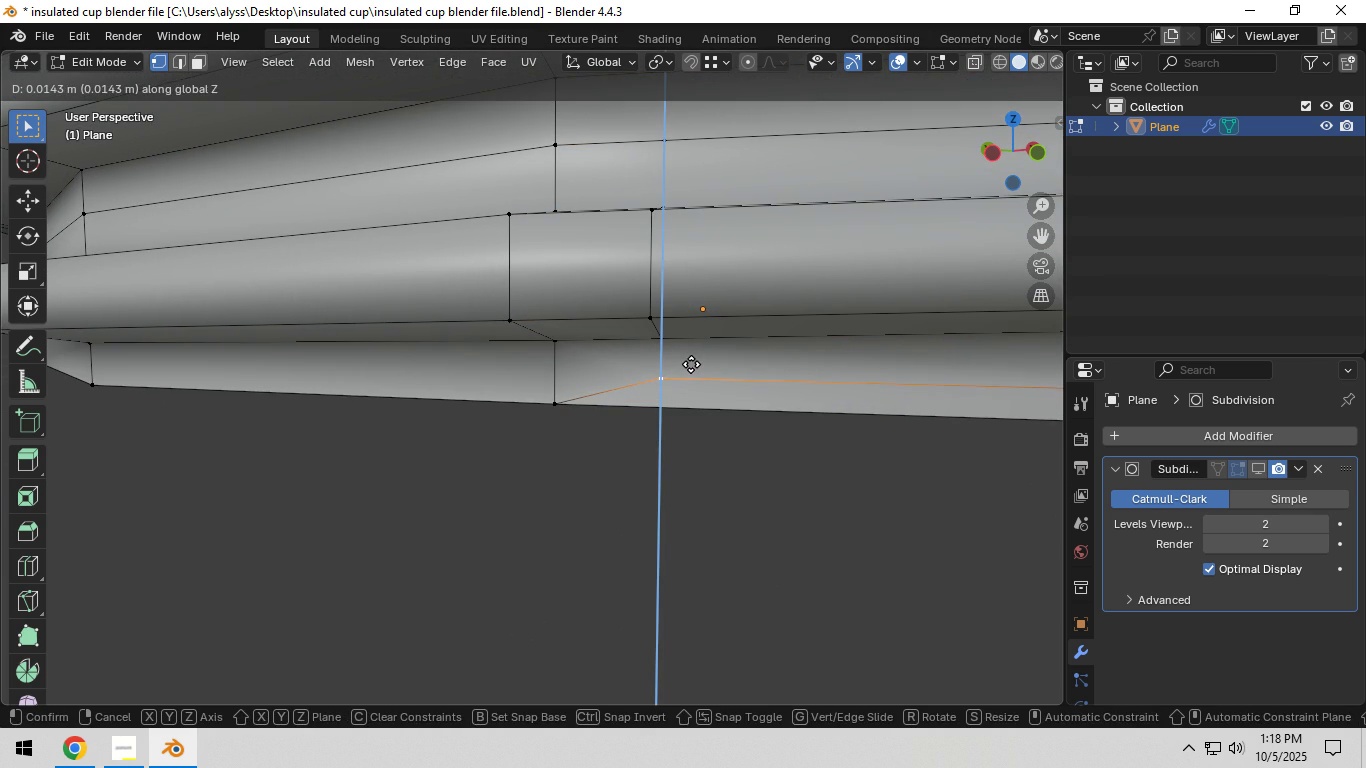 
left_click([691, 364])
 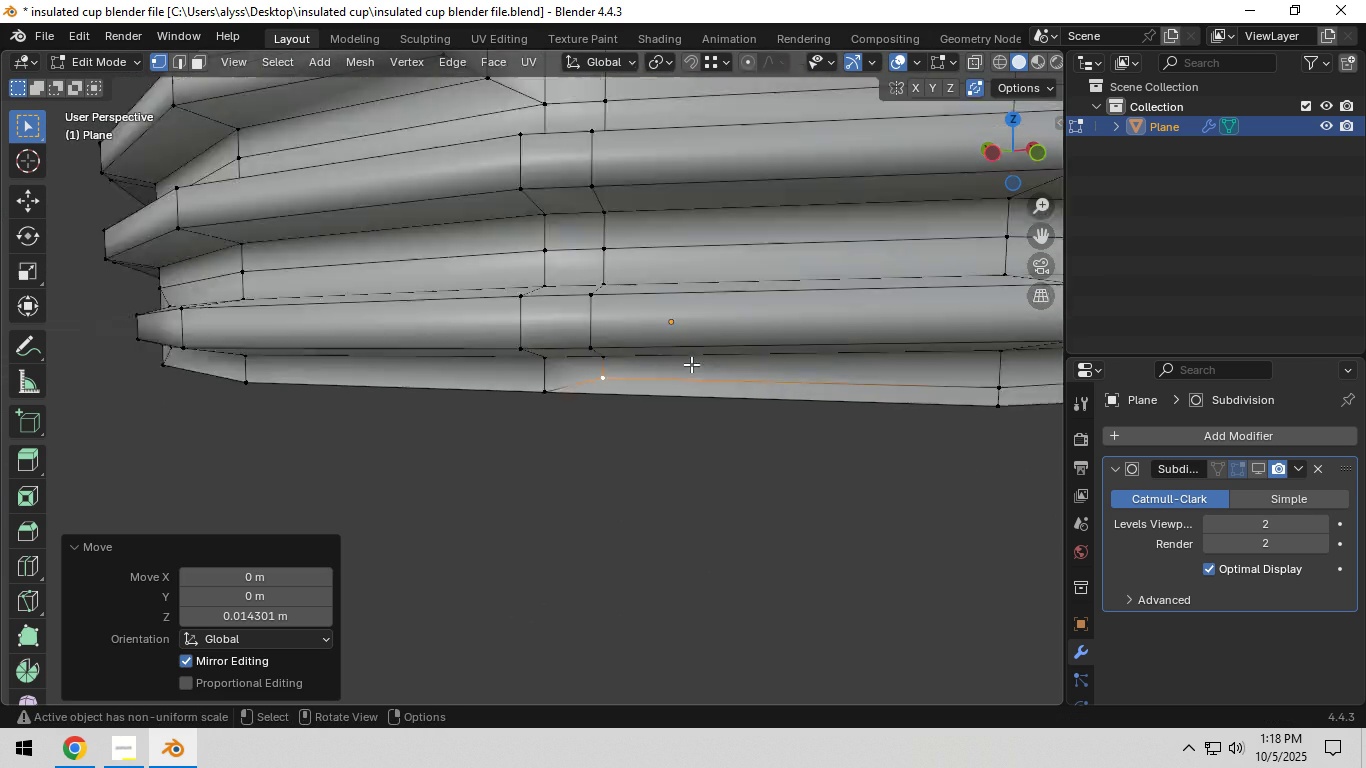 
scroll: coordinate [691, 364], scroll_direction: down, amount: 3.0
 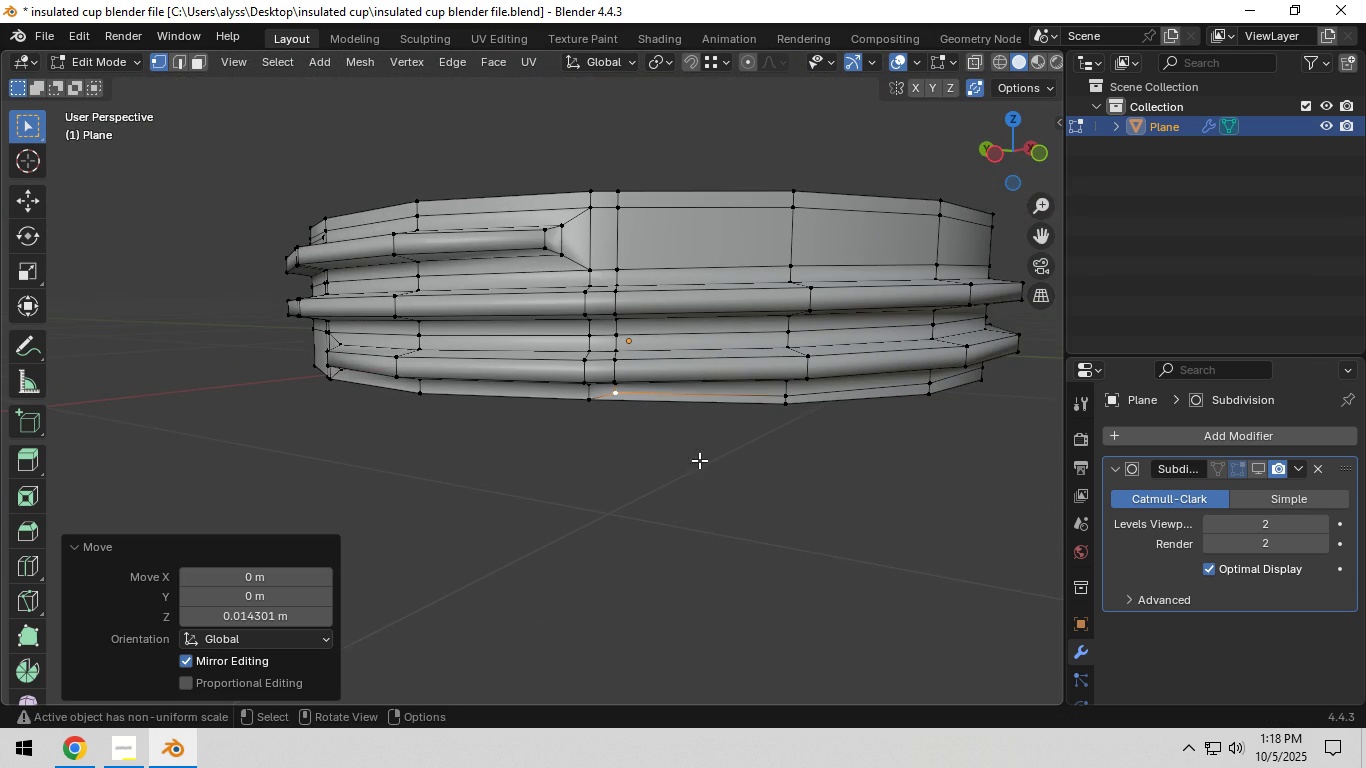 
left_click([699, 470])